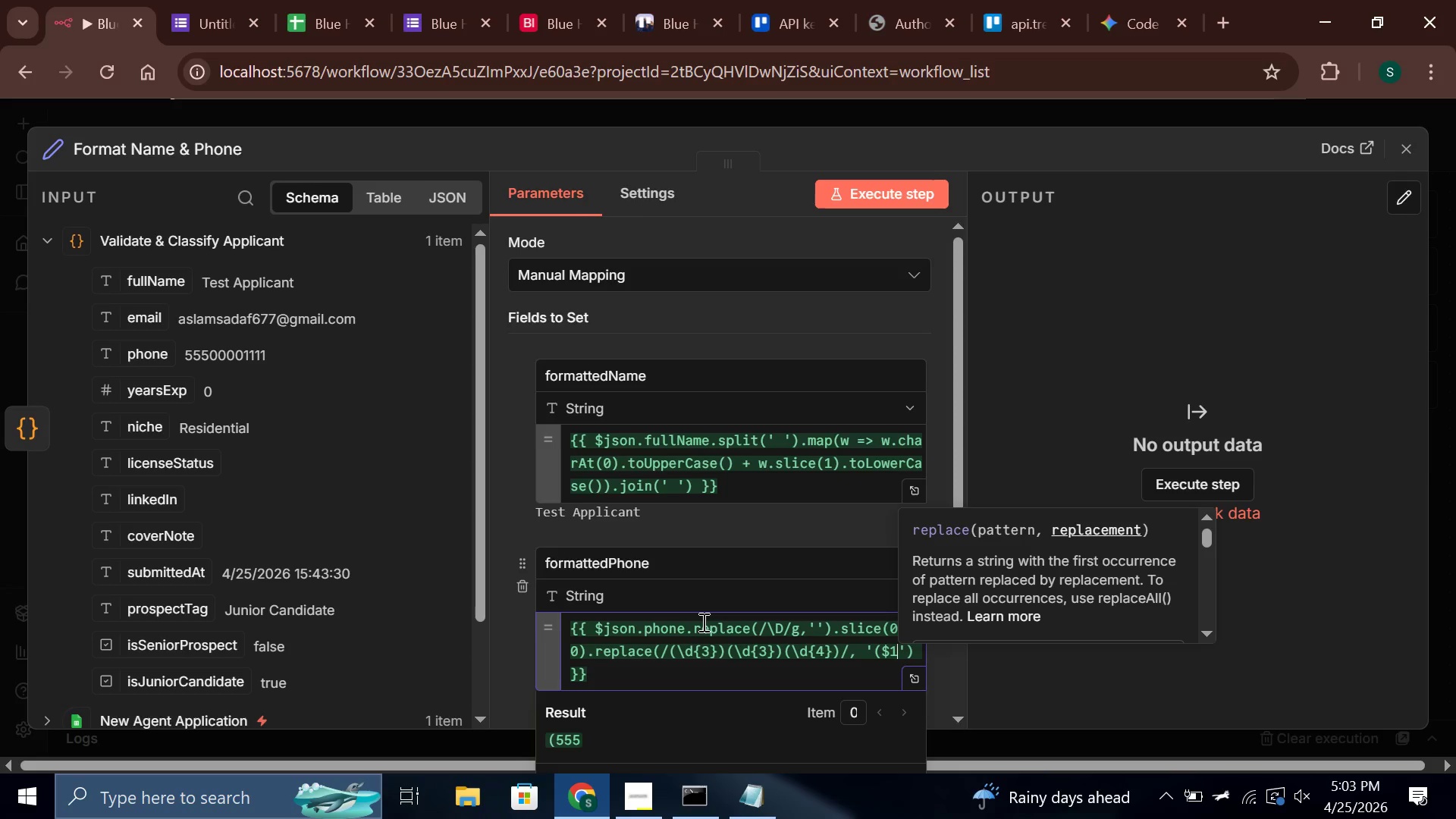 
type() $2-$3)
 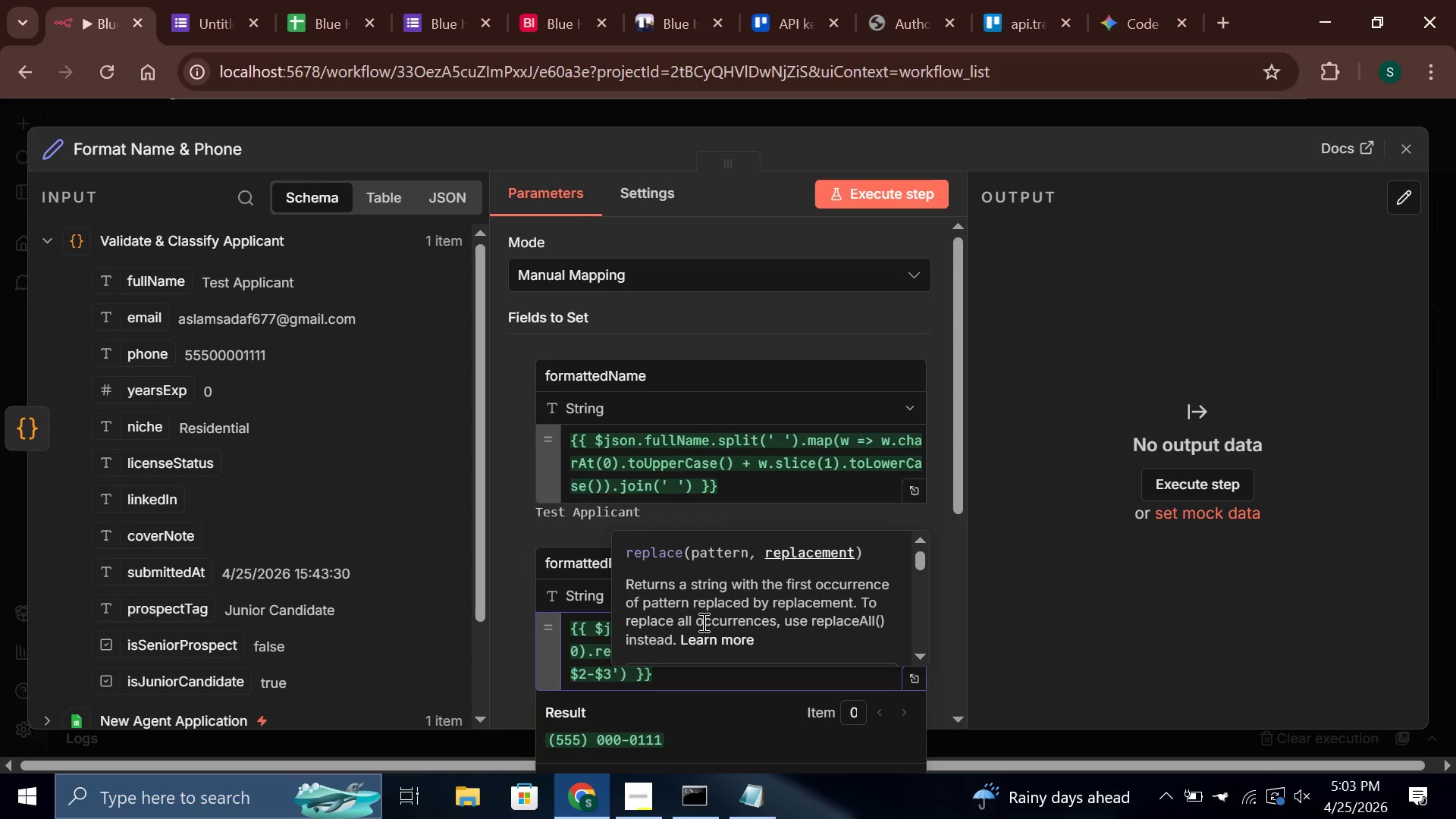 
key(ArrowRight)
 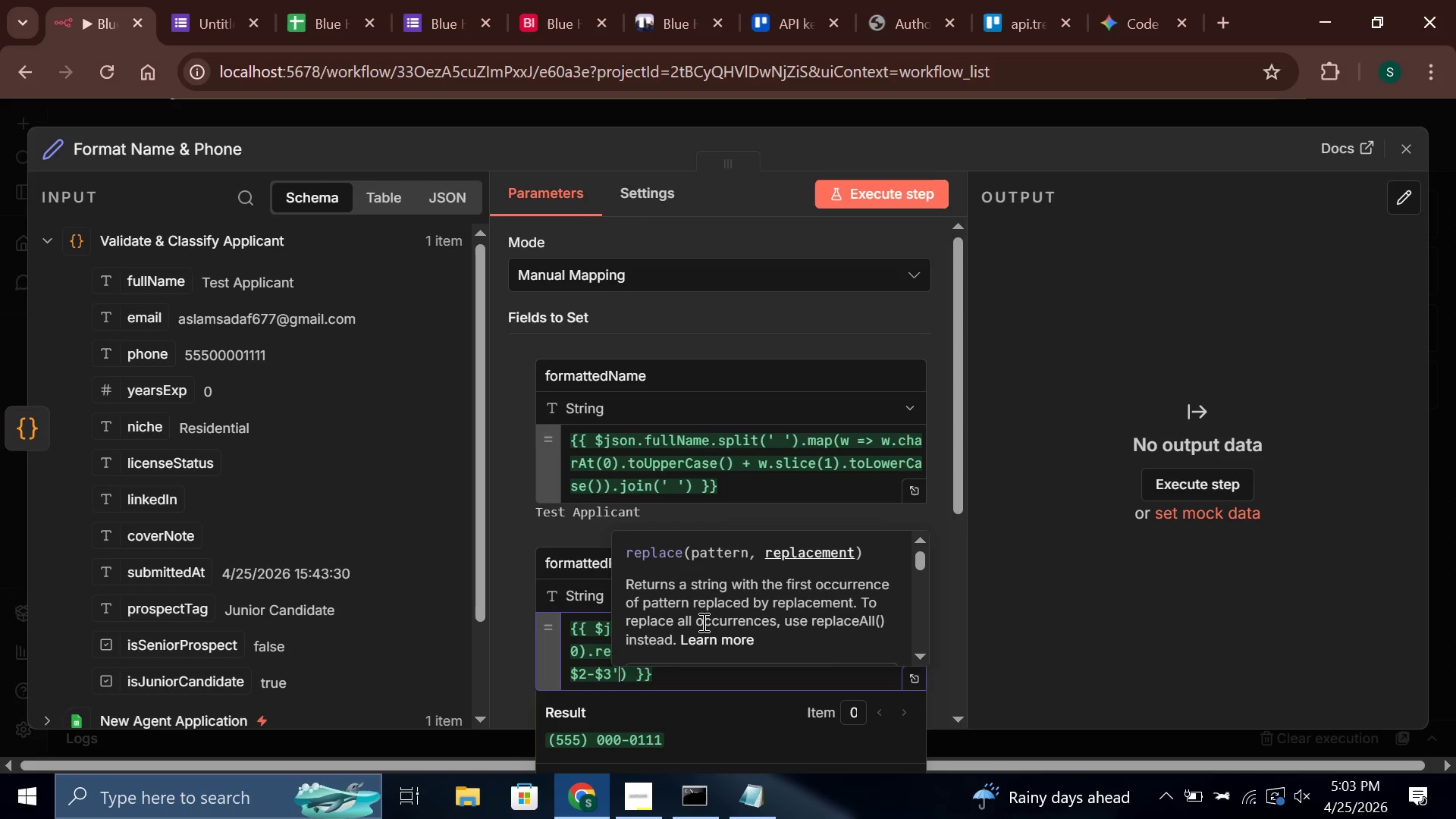 
key(ArrowRight)
 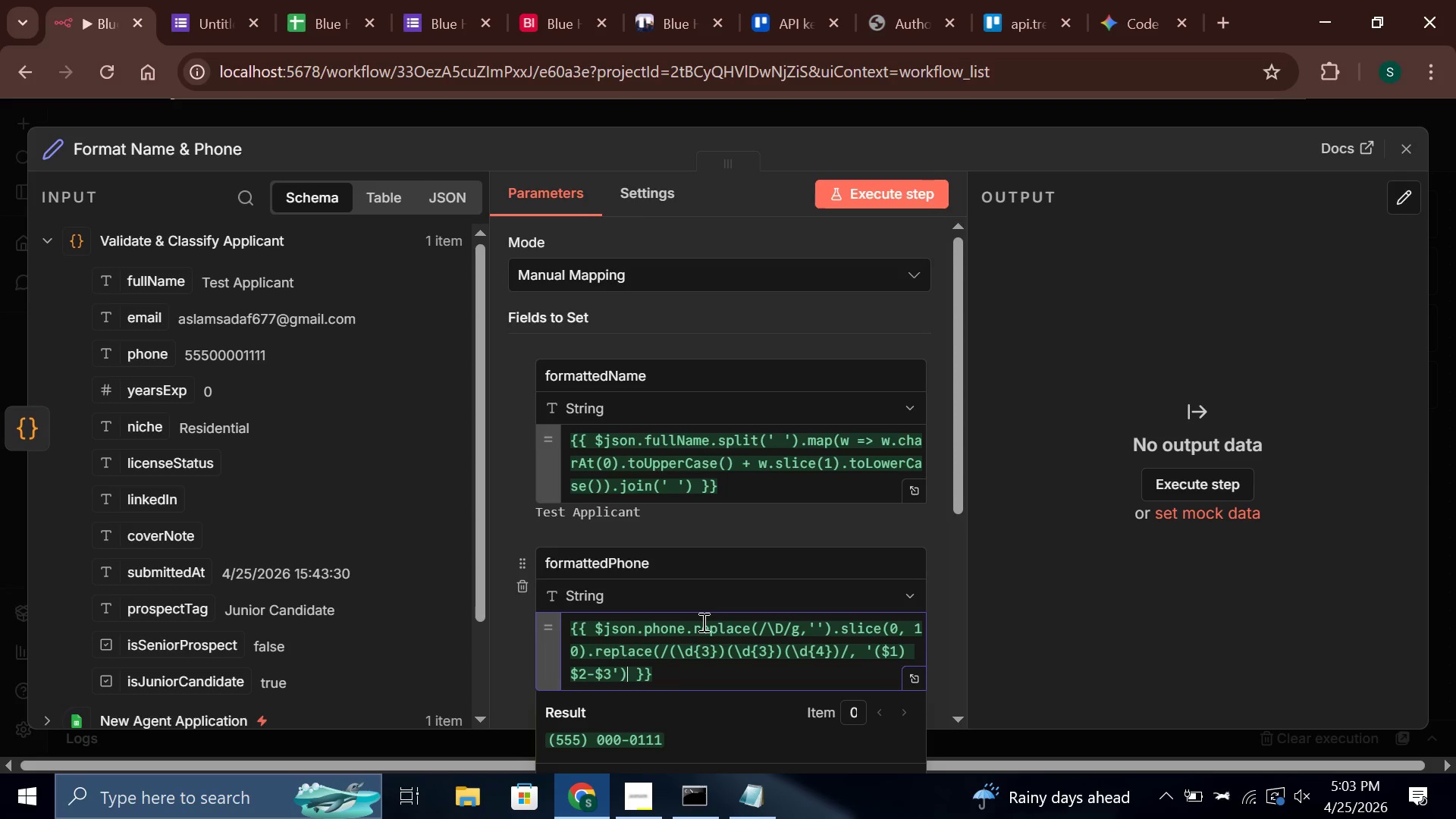 
wait(5.59)
 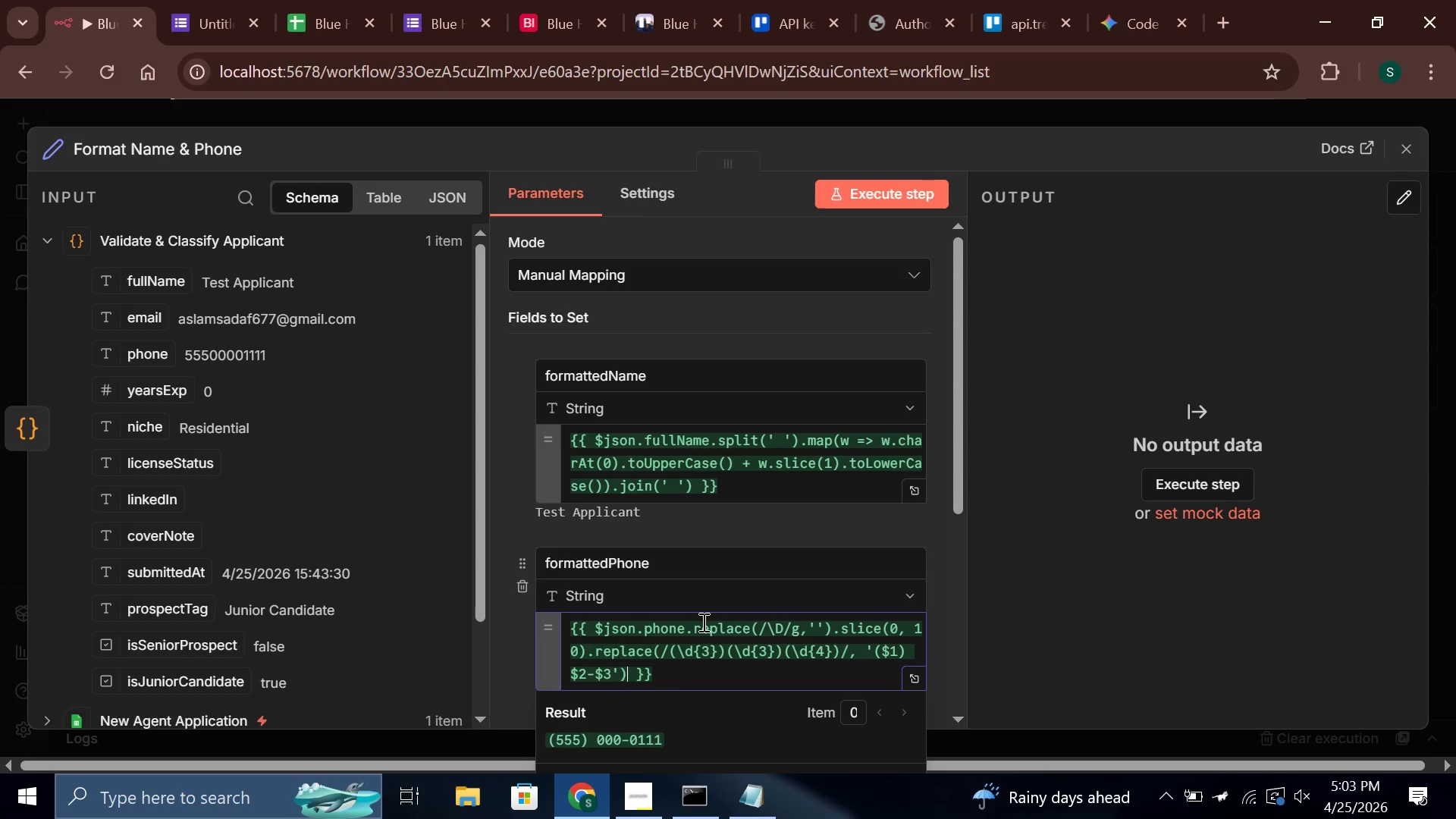 
key(ArrowRight)
 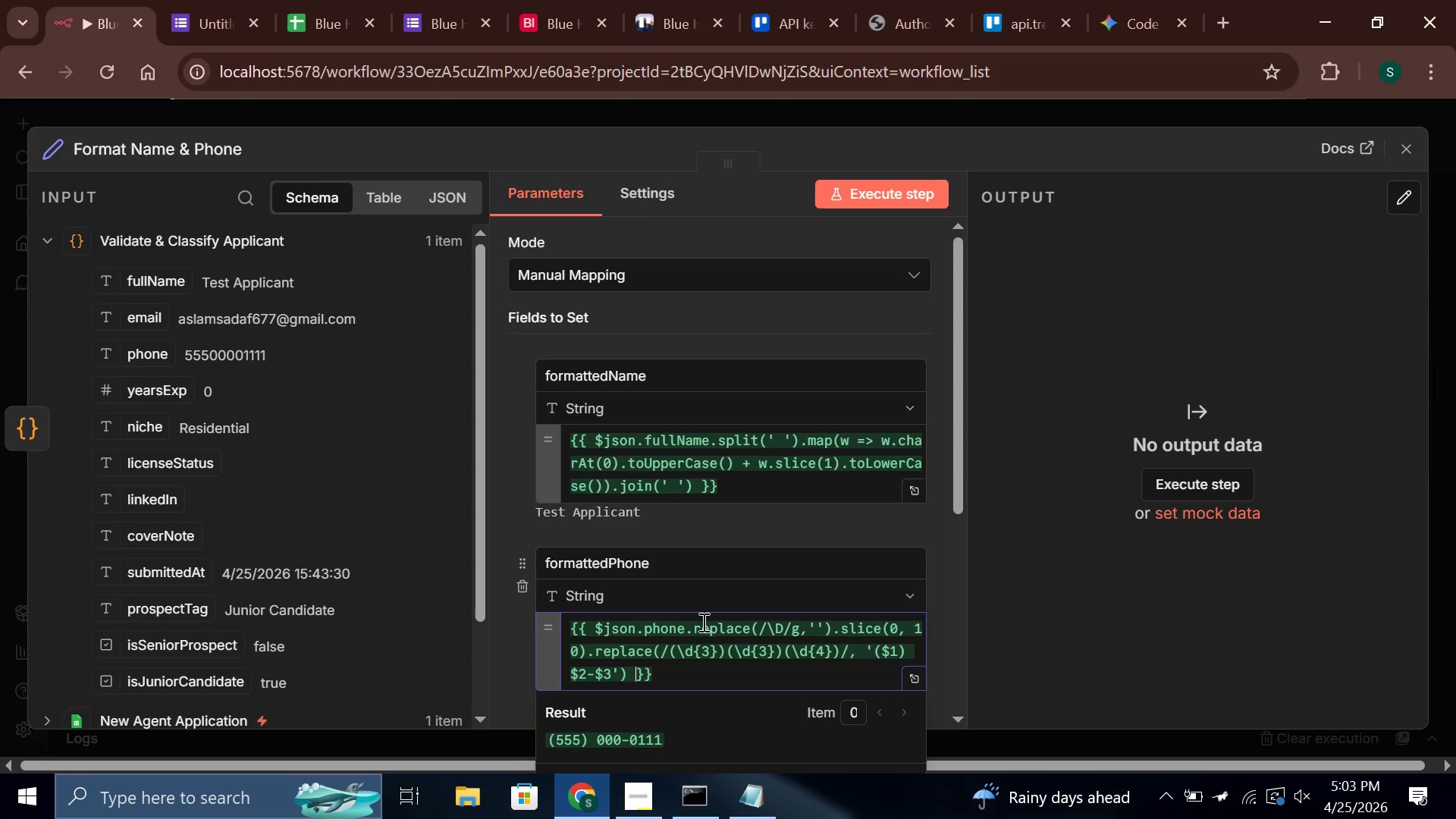 
key(ArrowRight)
 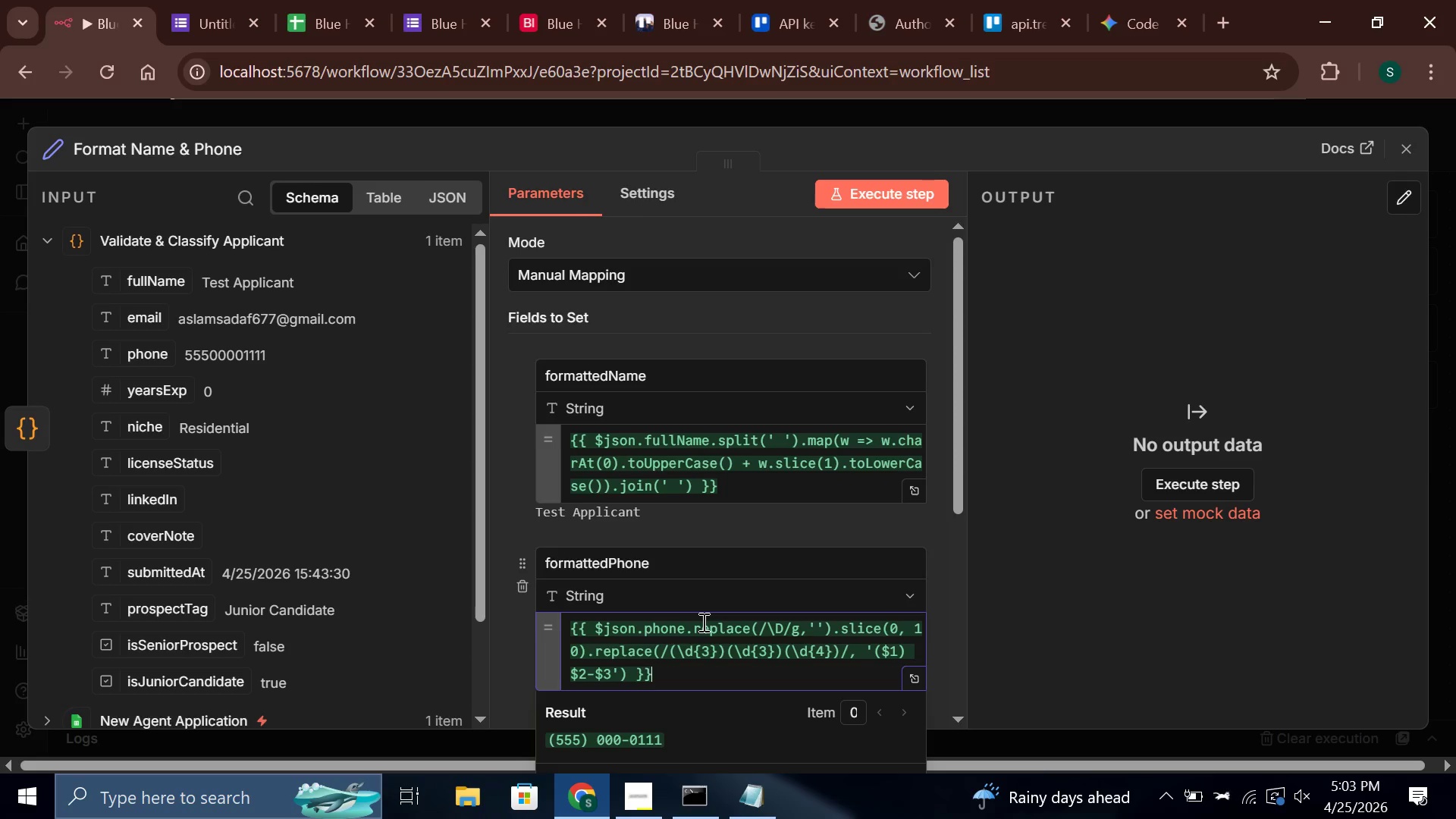 
key(ArrowRight)
 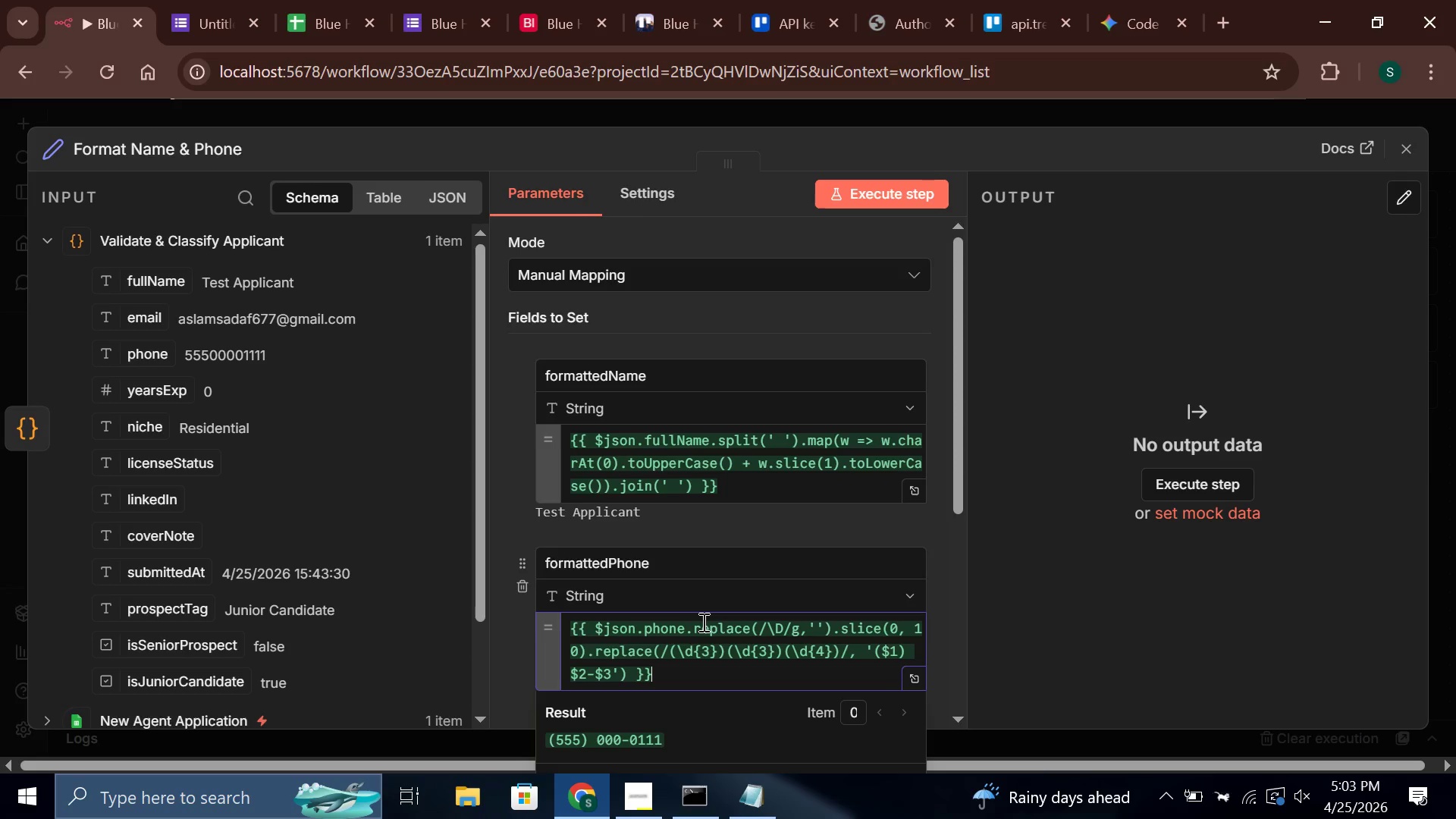 
key(ArrowRight)
 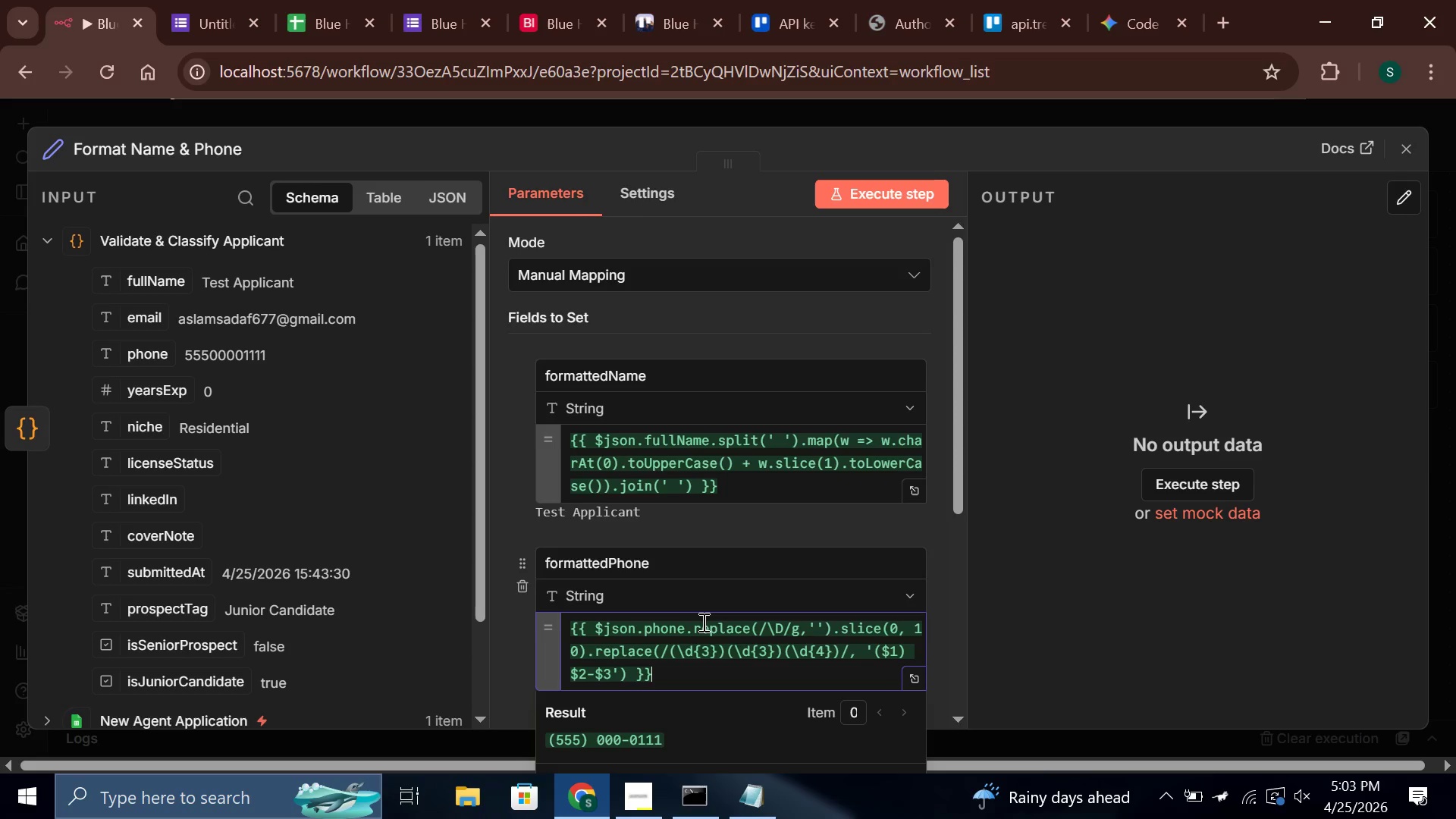 
key(ArrowRight)
 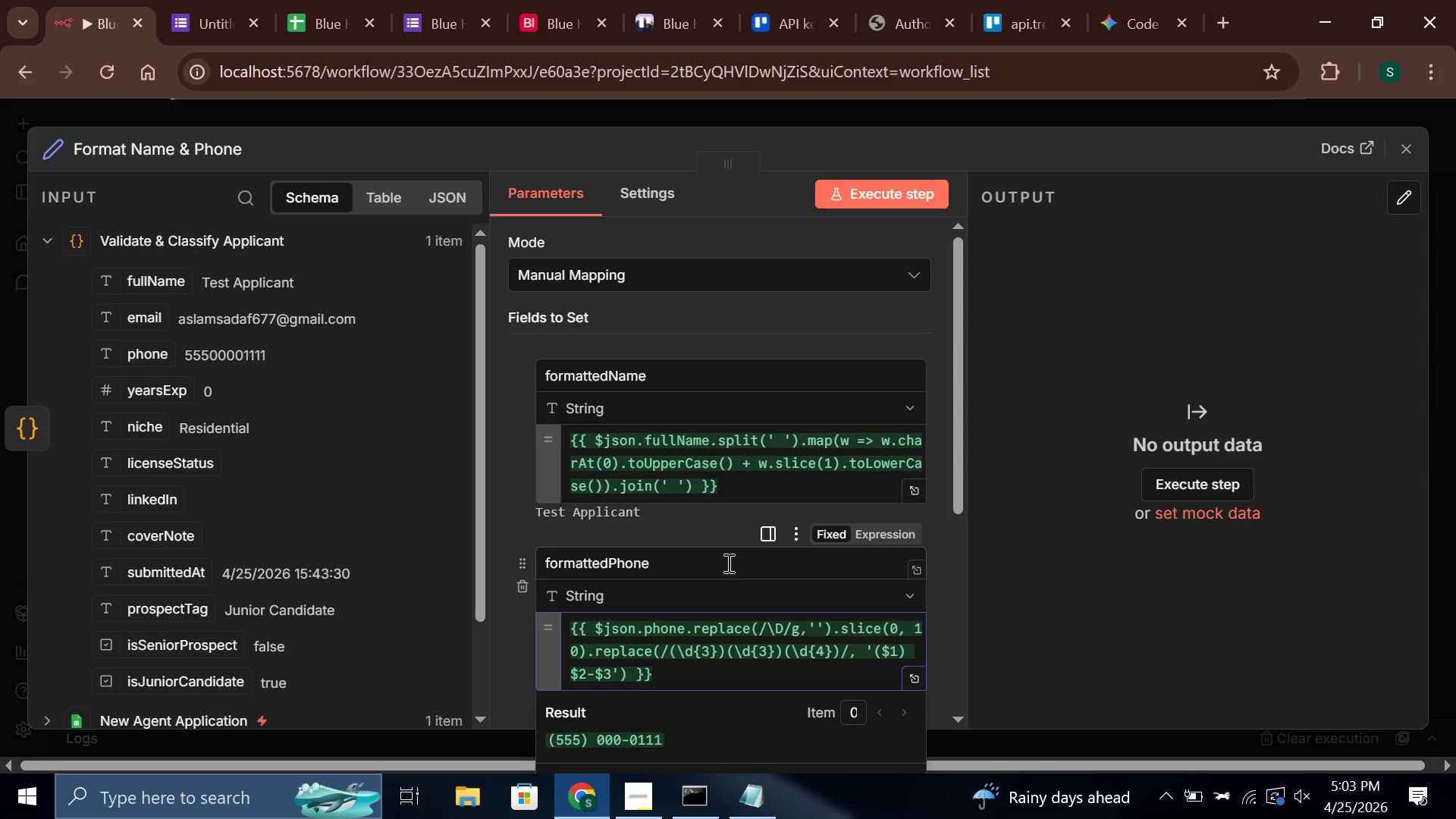 
left_click([695, 529])
 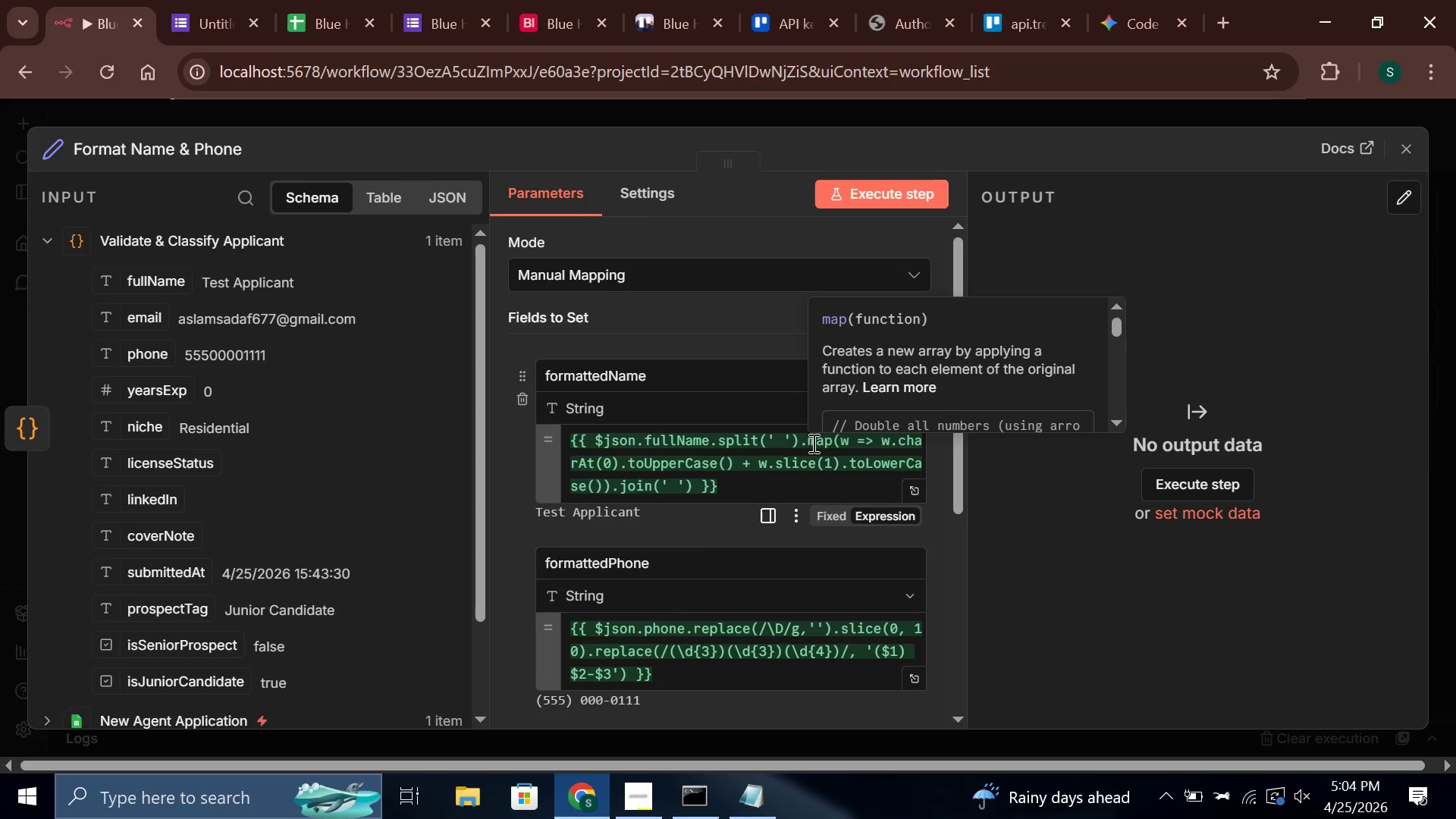 
scroll: coordinate [812, 443], scroll_direction: down, amount: 1.0
 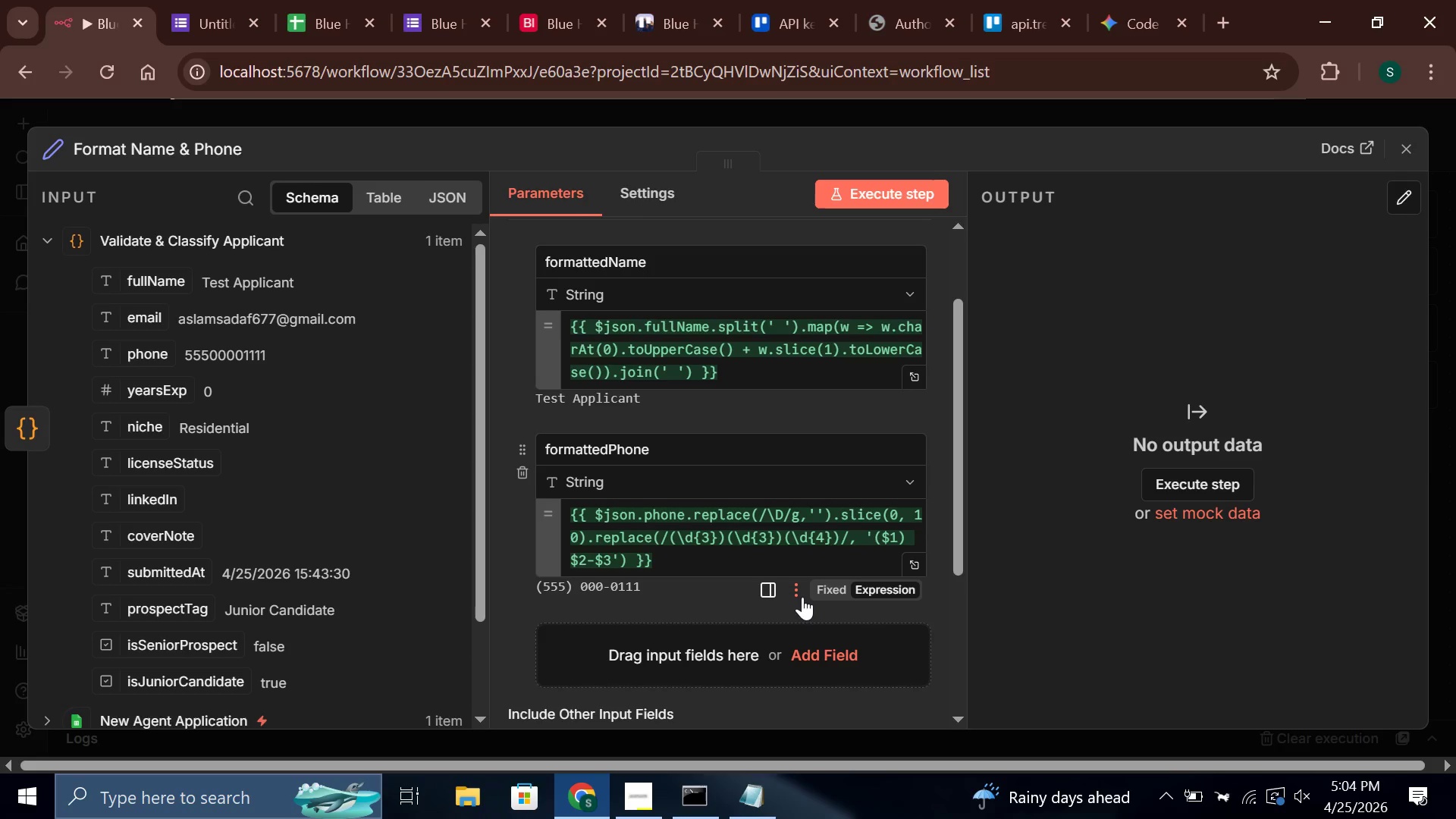 
scroll: coordinate [802, 595], scroll_direction: up, amount: 1.0
 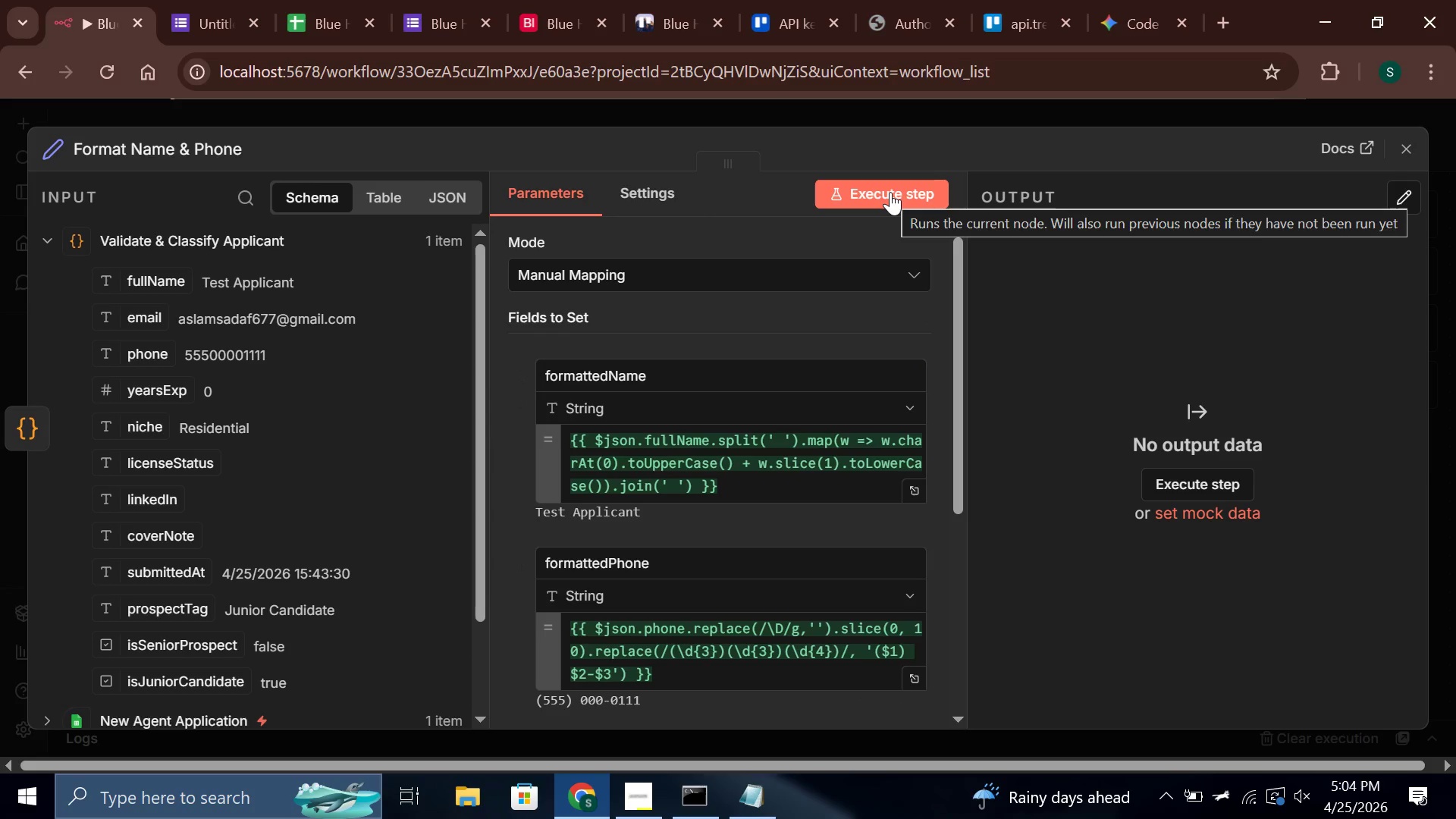 
left_click([889, 193])
 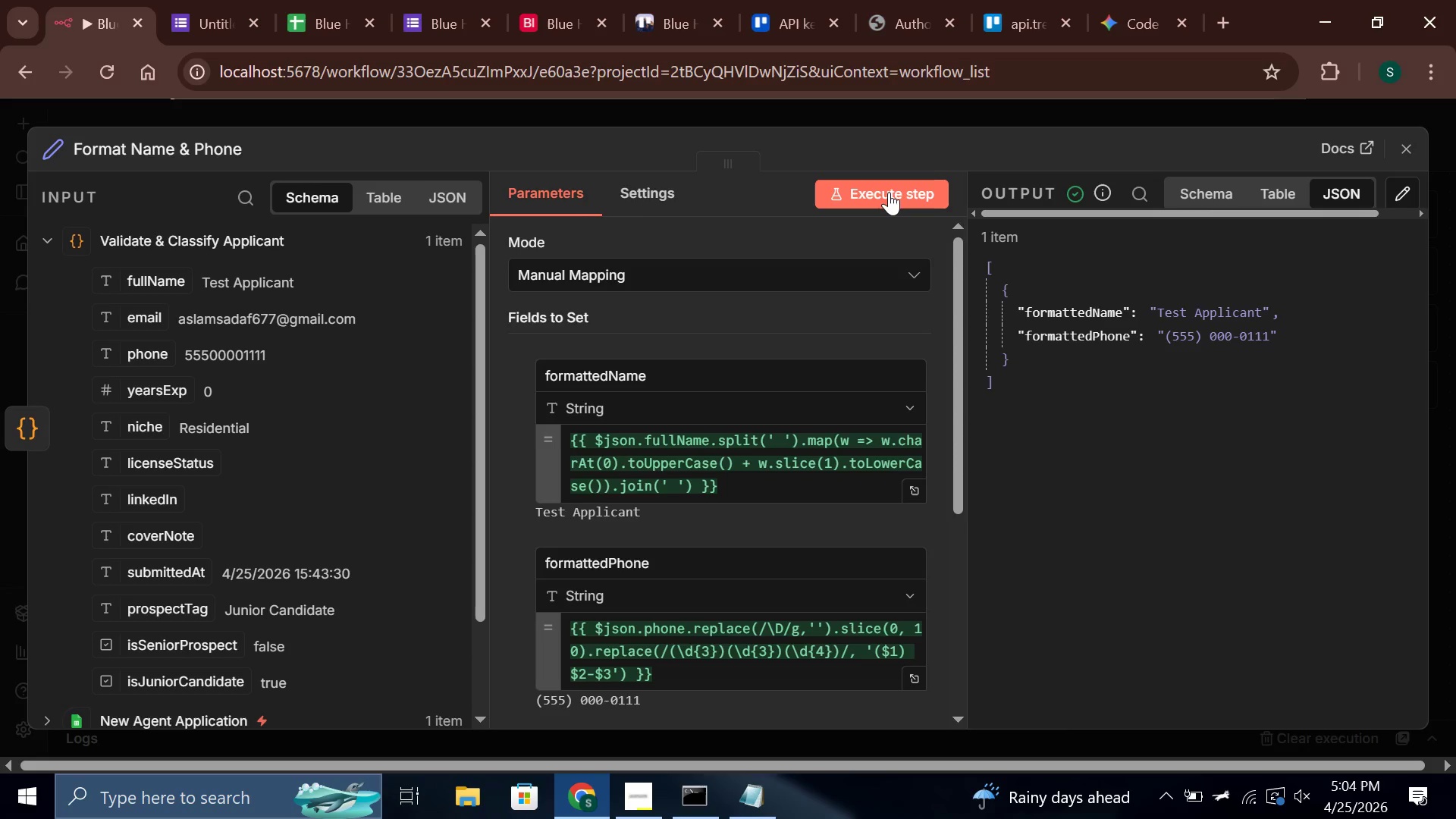 
wait(7.23)
 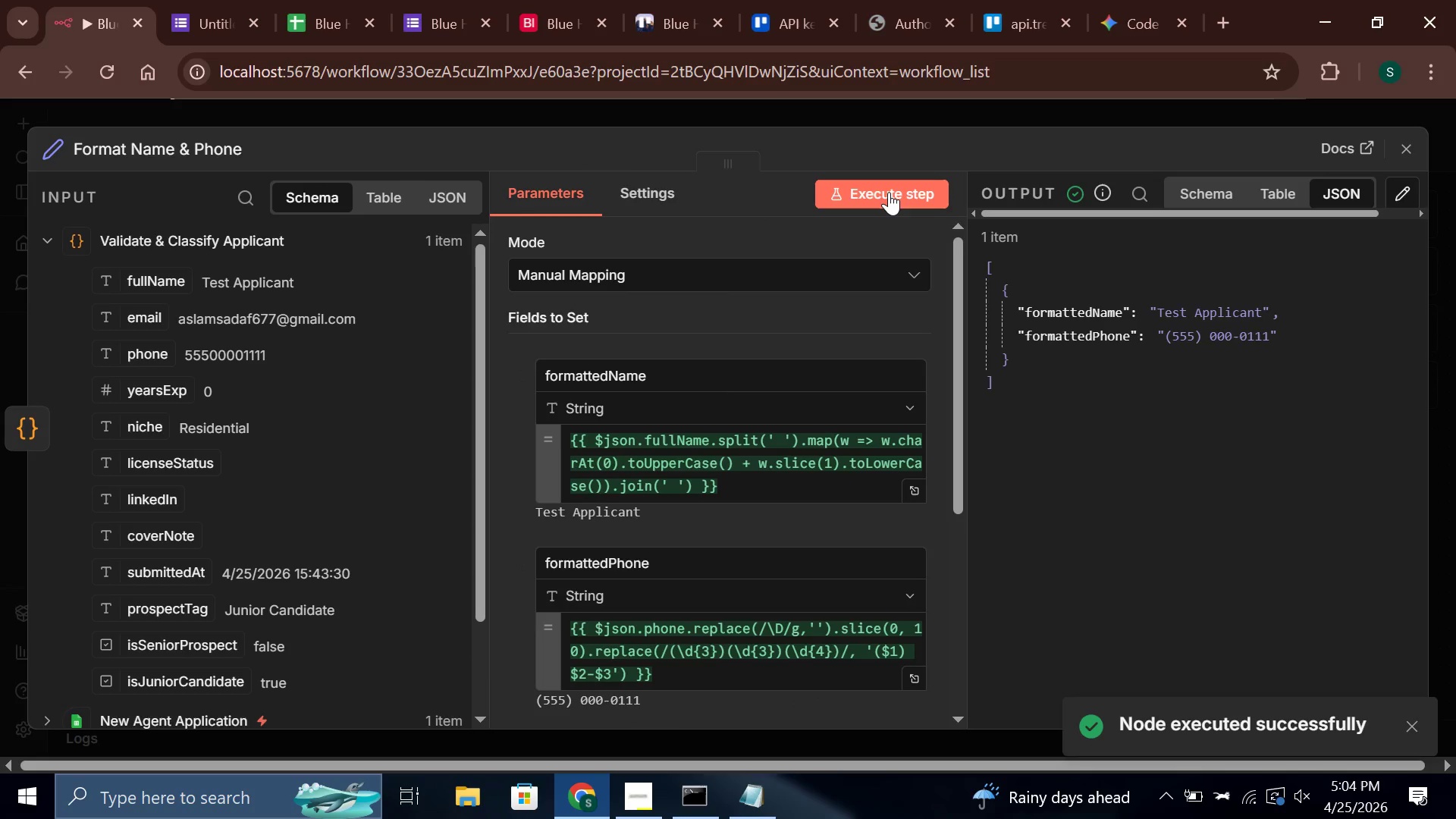 
left_click([635, 804])